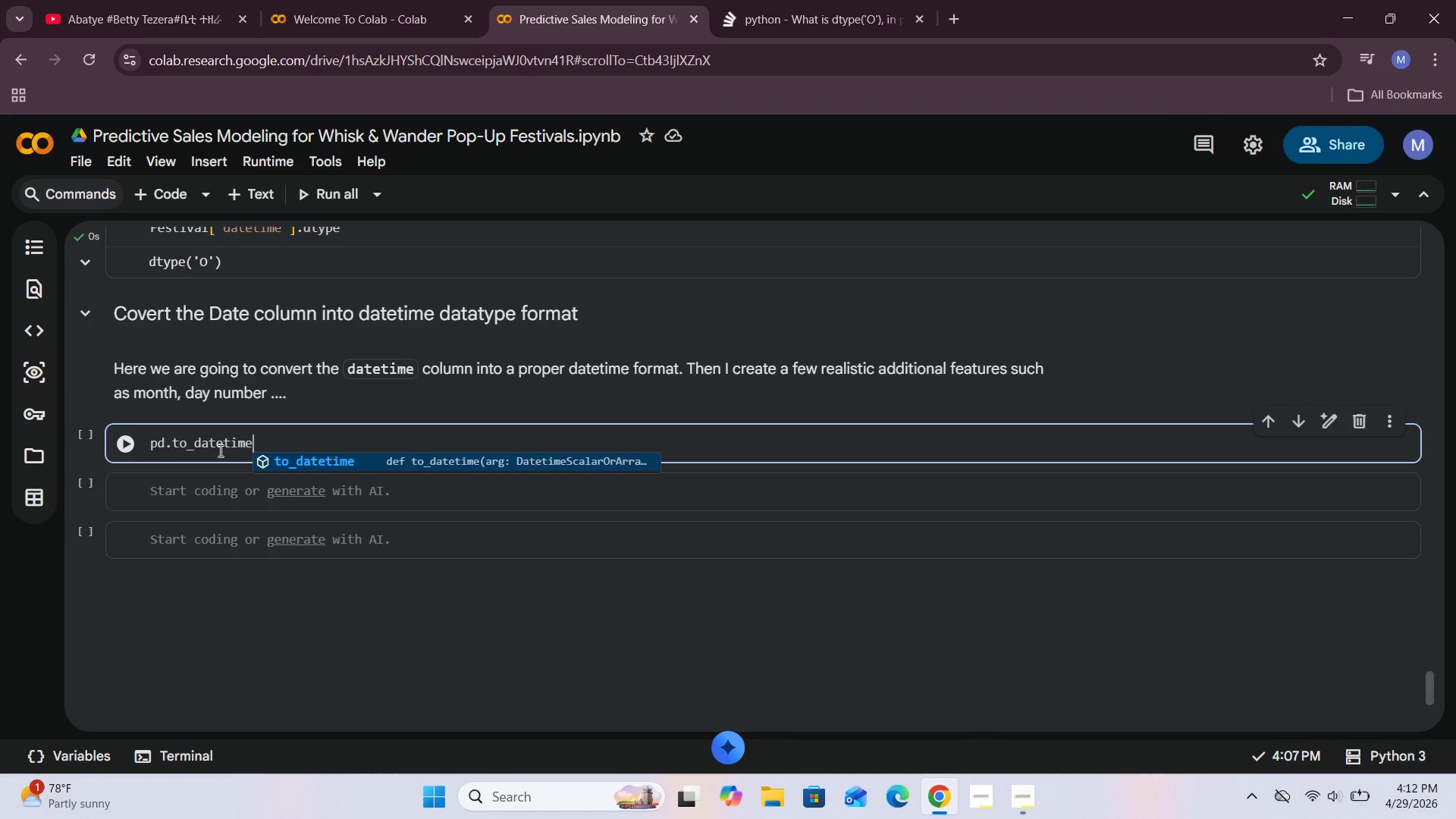 
type((Festival["datetme)
 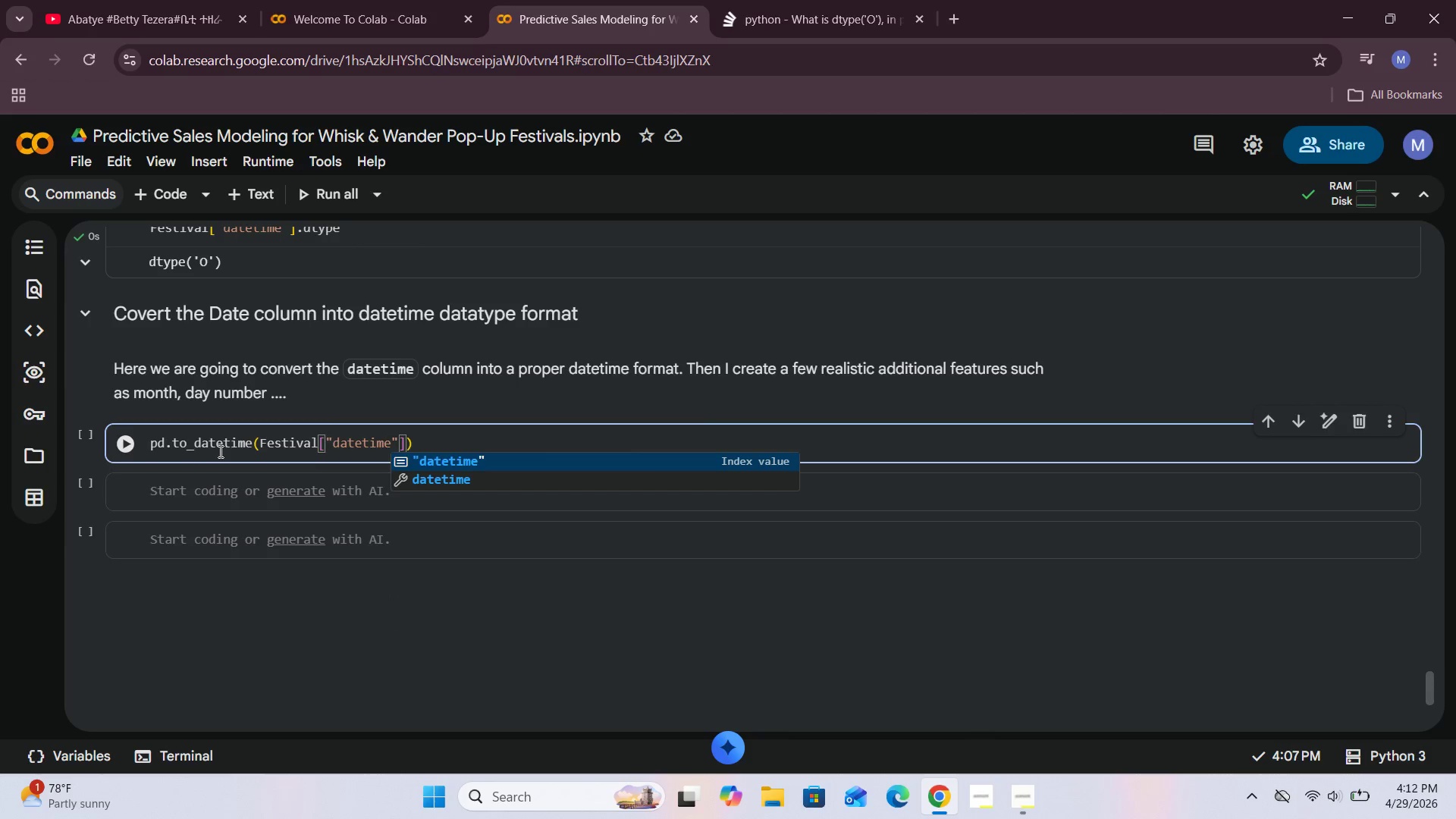 
wait(7.23)
 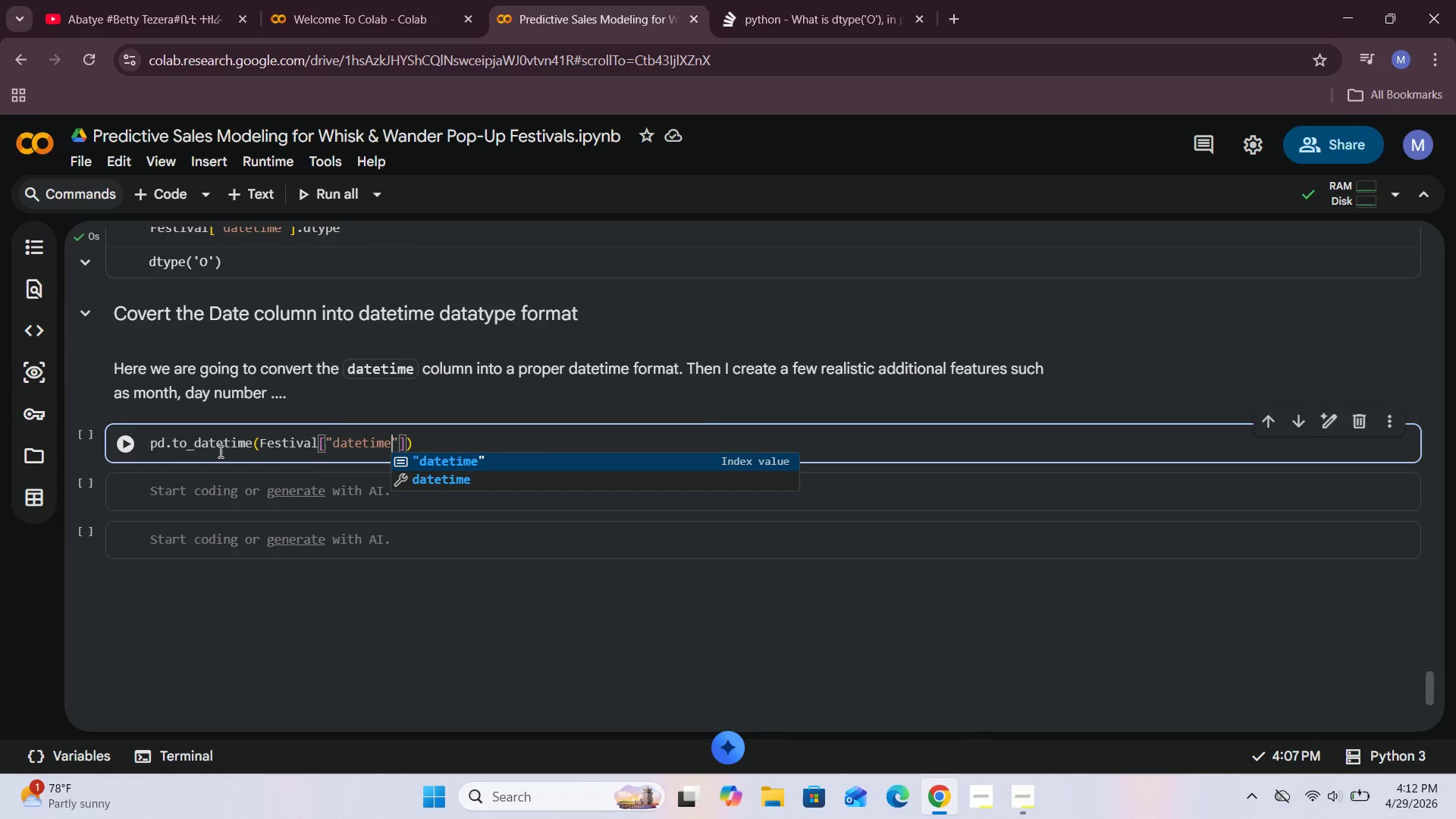 
hold_key(key=ArrowLeft, duration=1.53)
 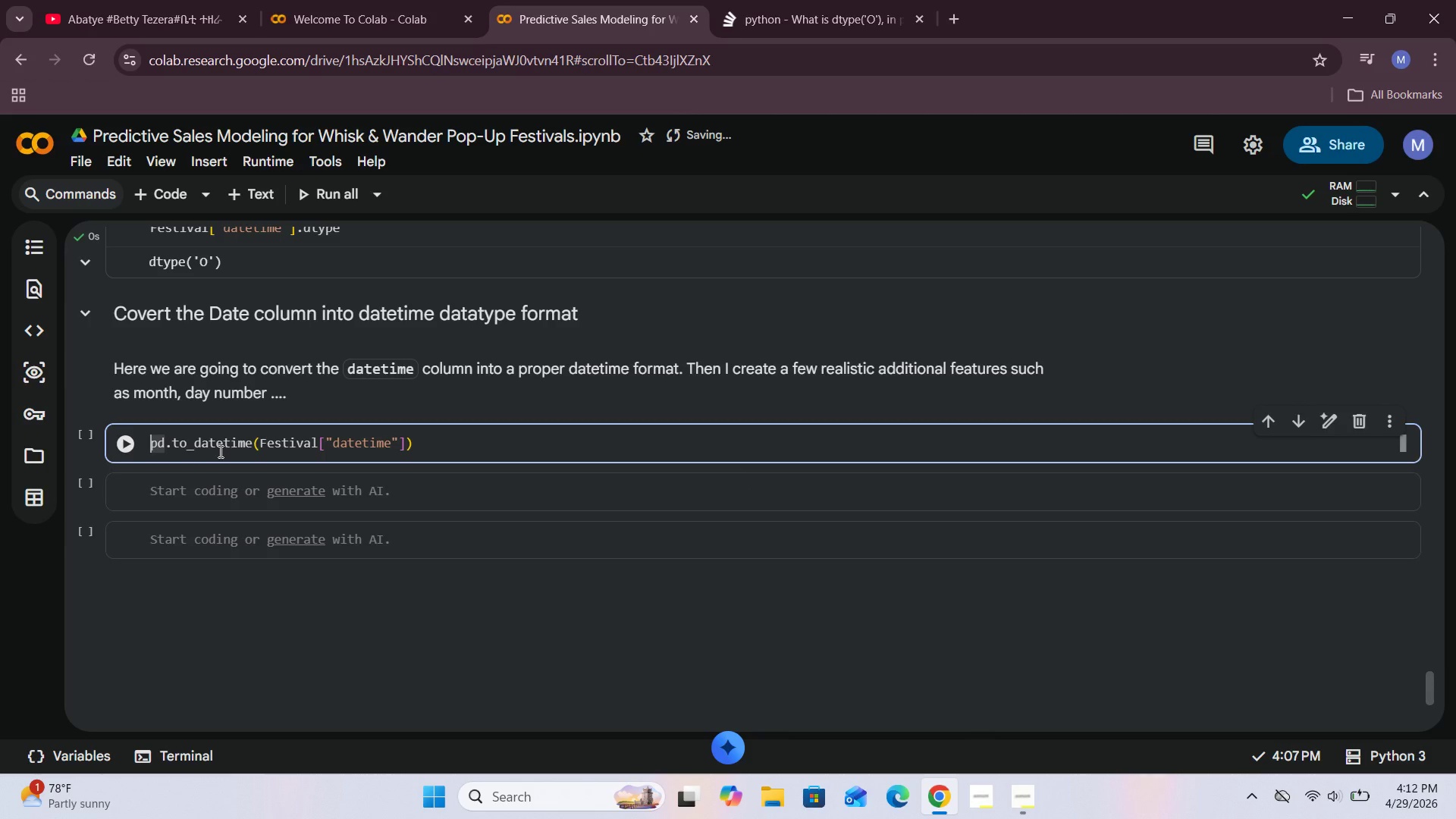 
type(Festival[])
 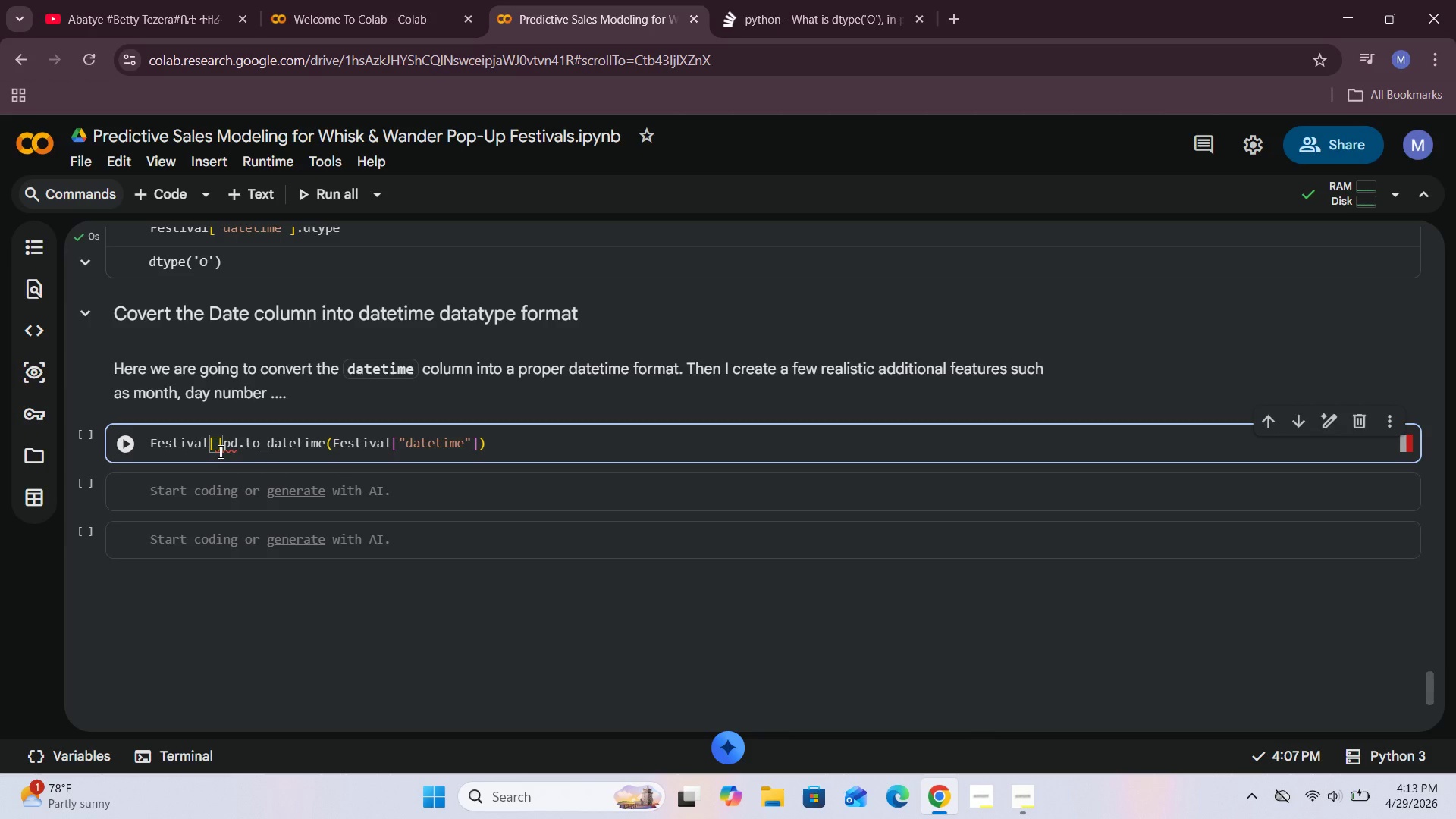 
key(ArrowLeft)
 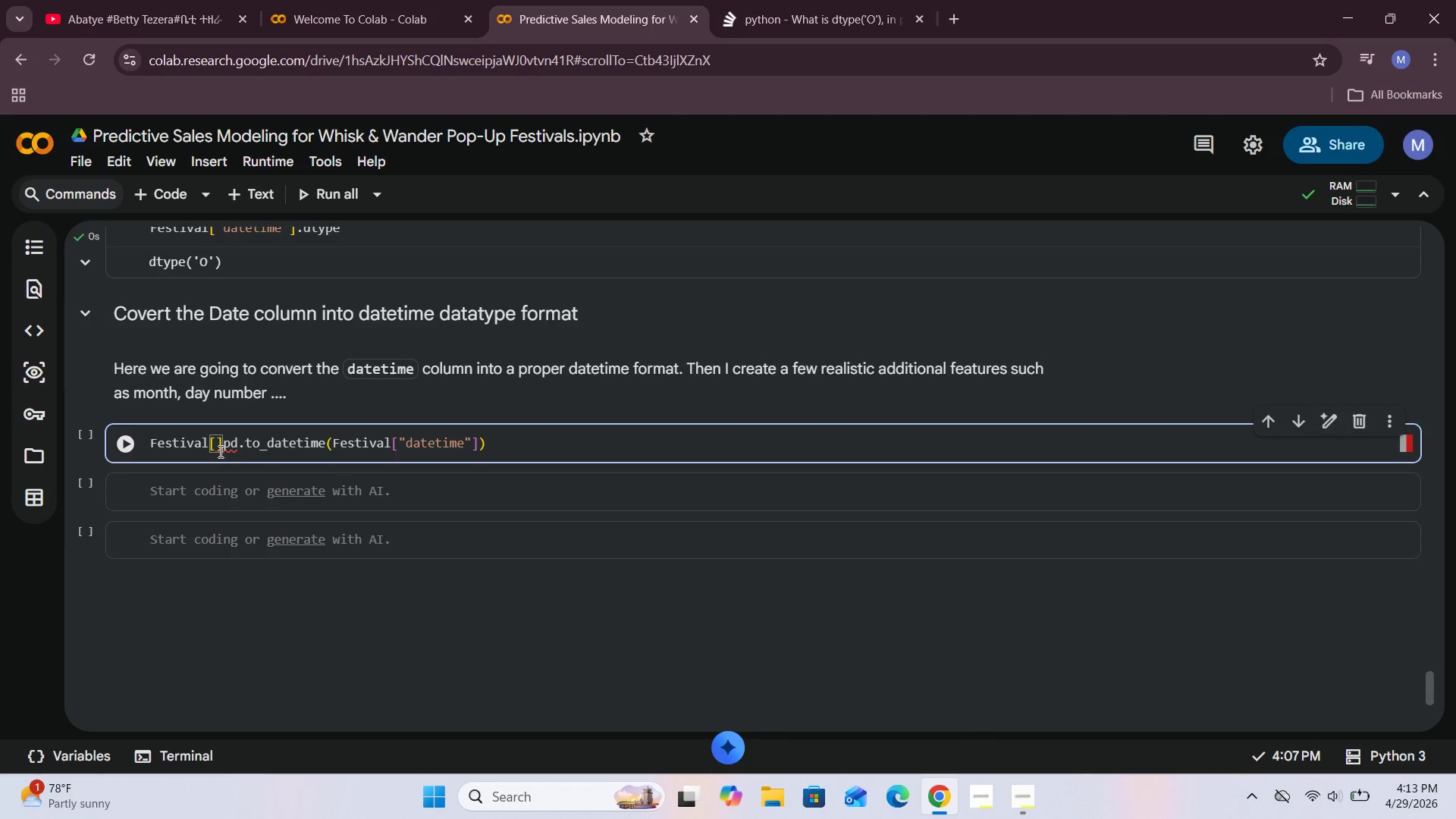 
type("datetime)
 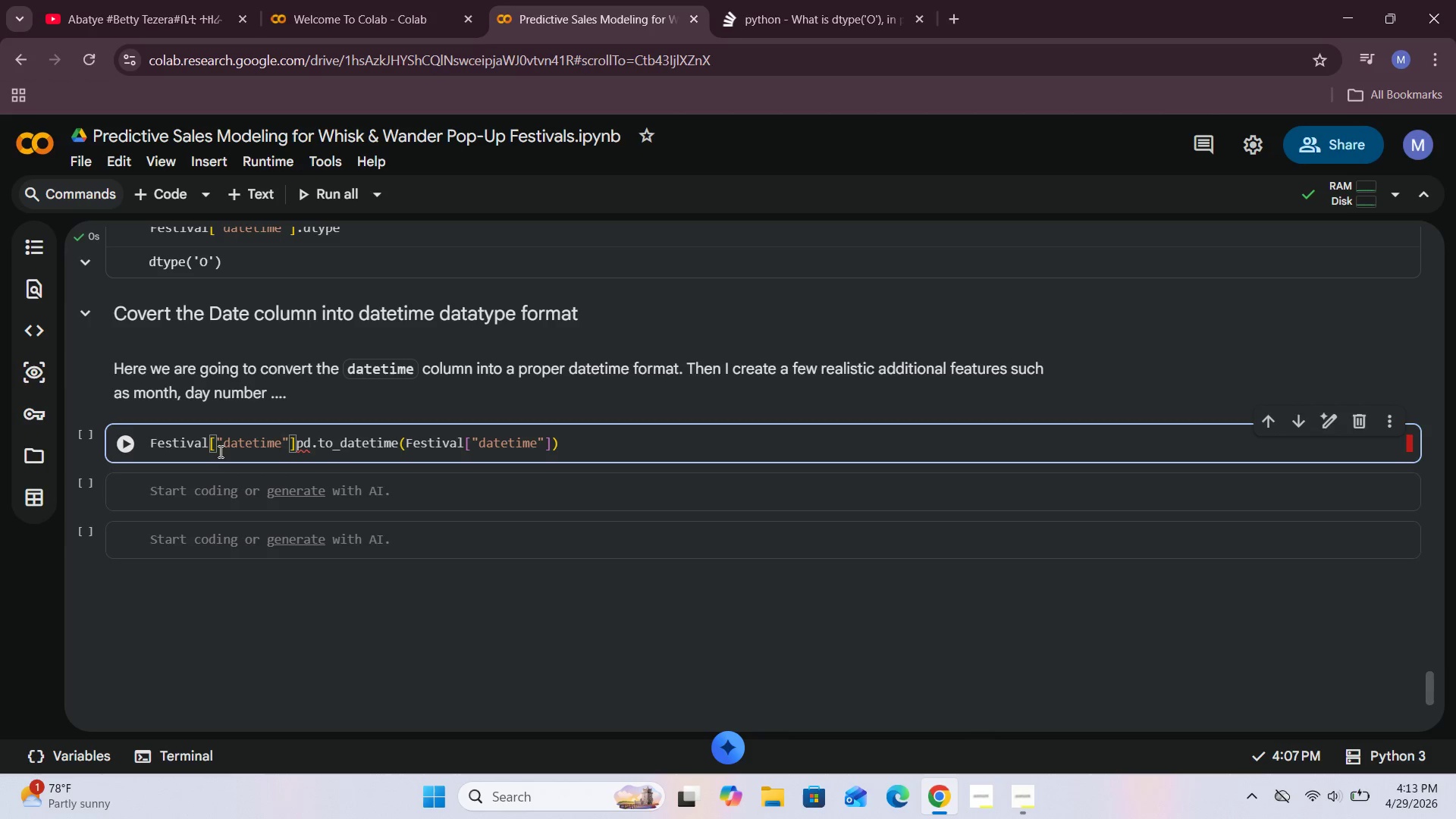 
key(ArrowRight)
 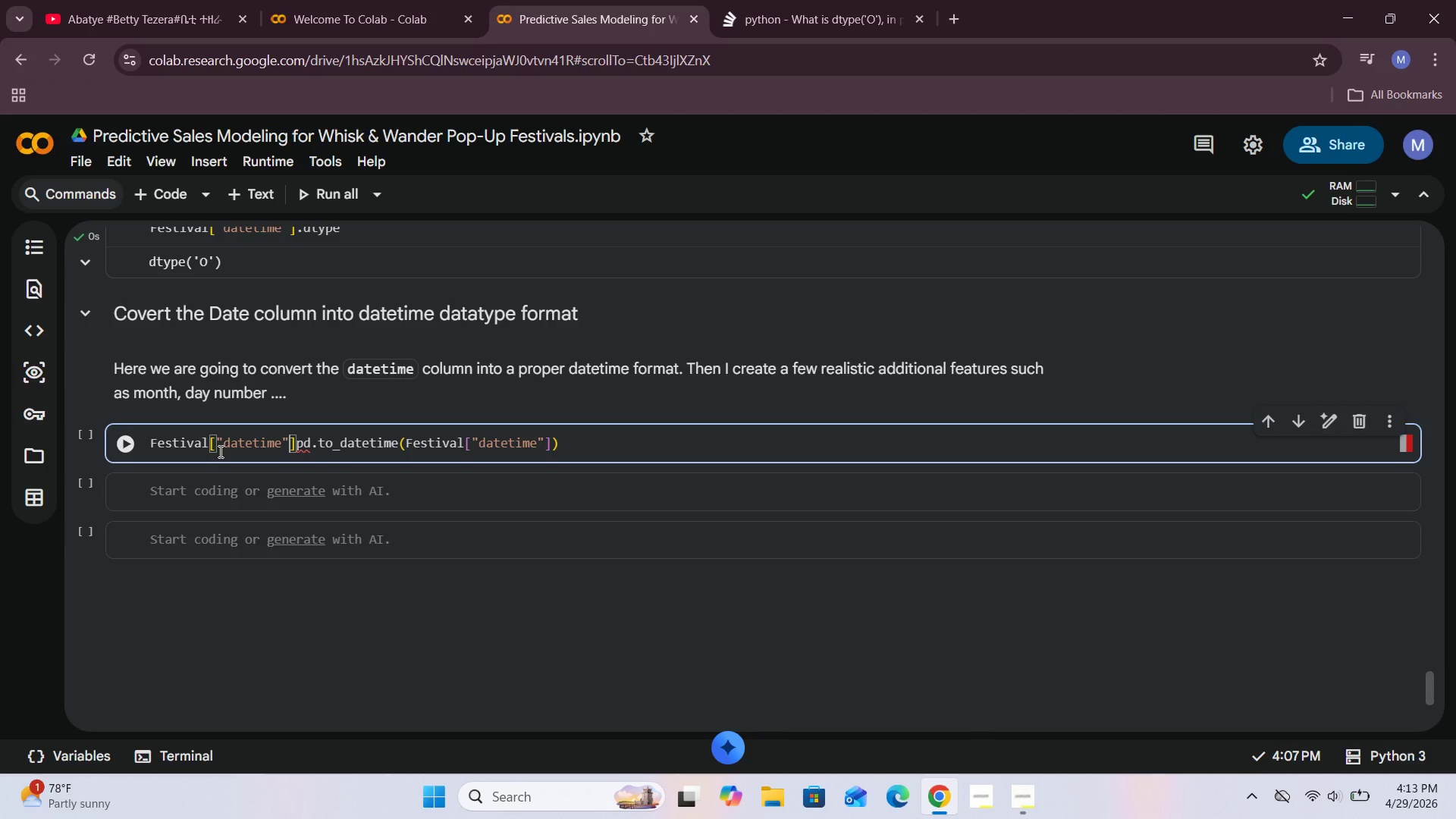 
key(ArrowRight)
 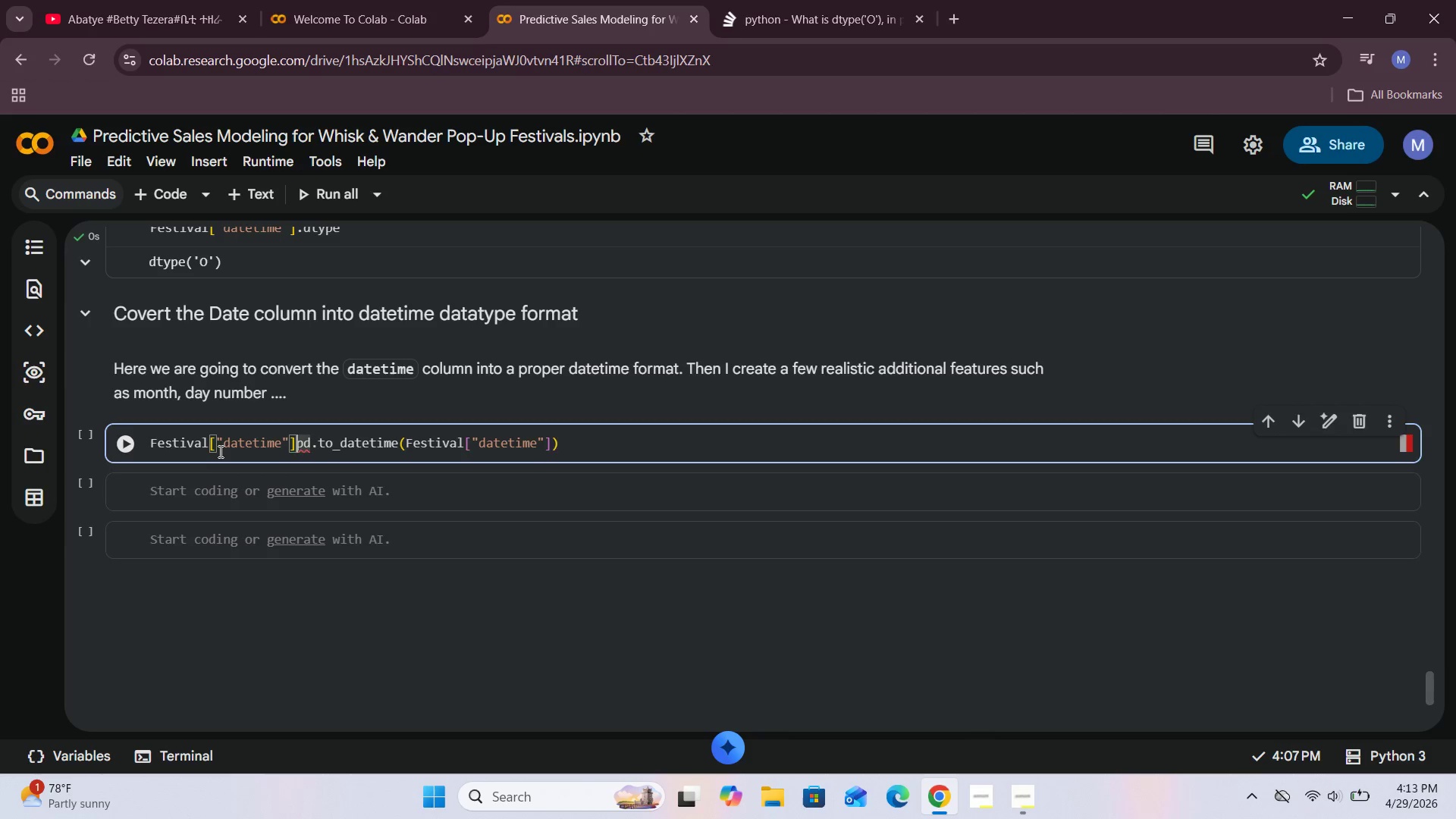 
key(Space)
 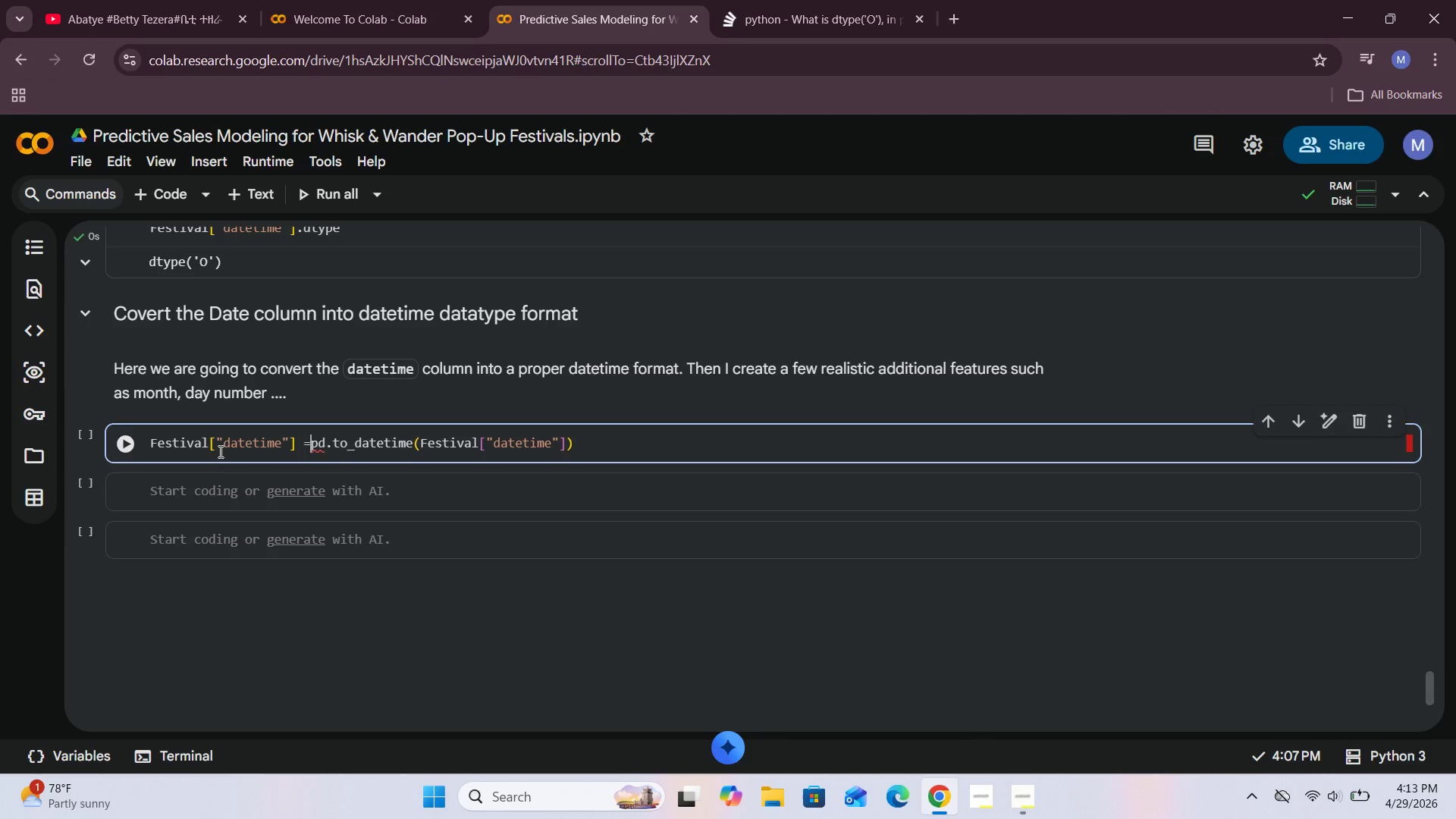 
key(Equal)
 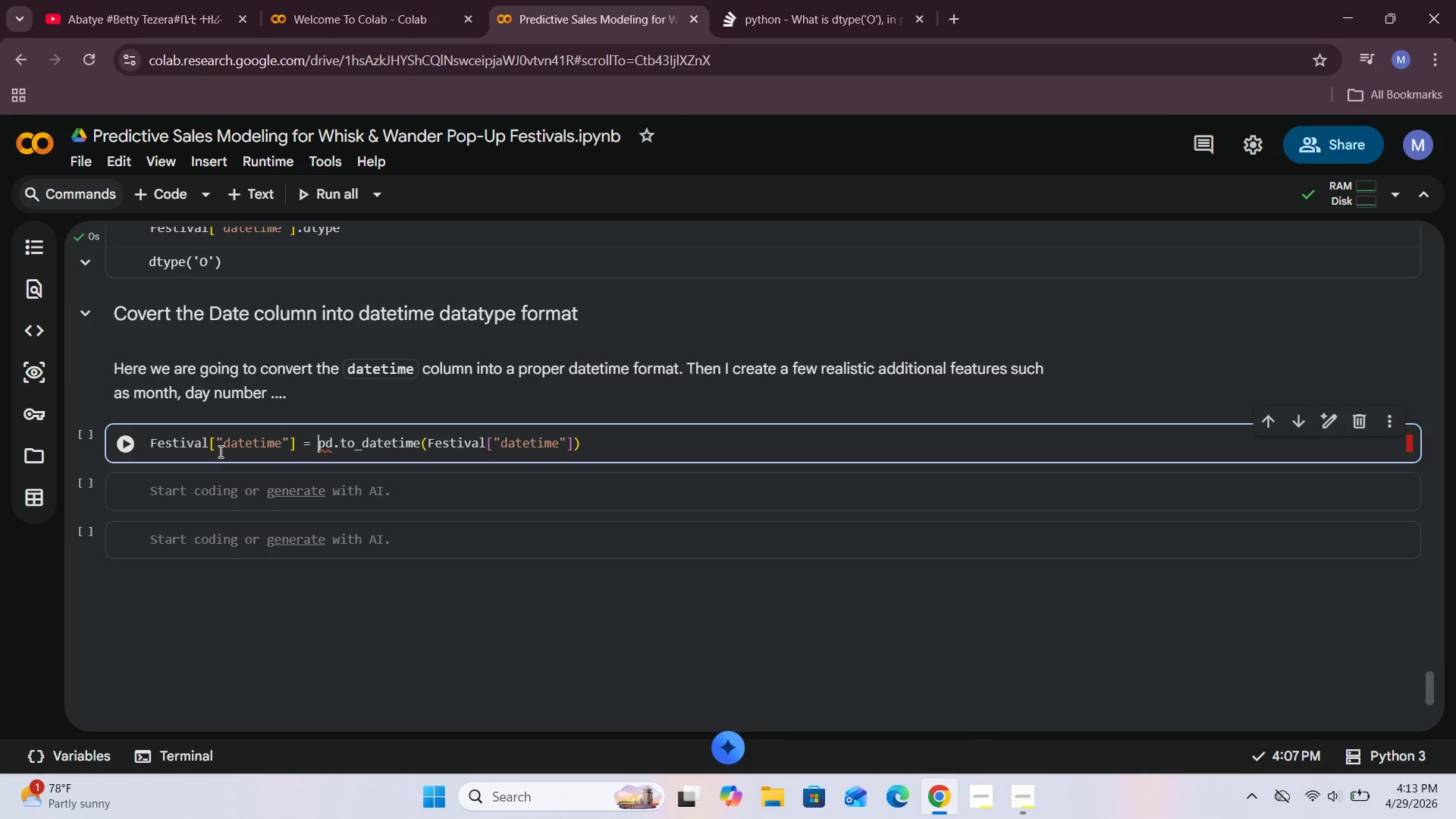 
key(Space)
 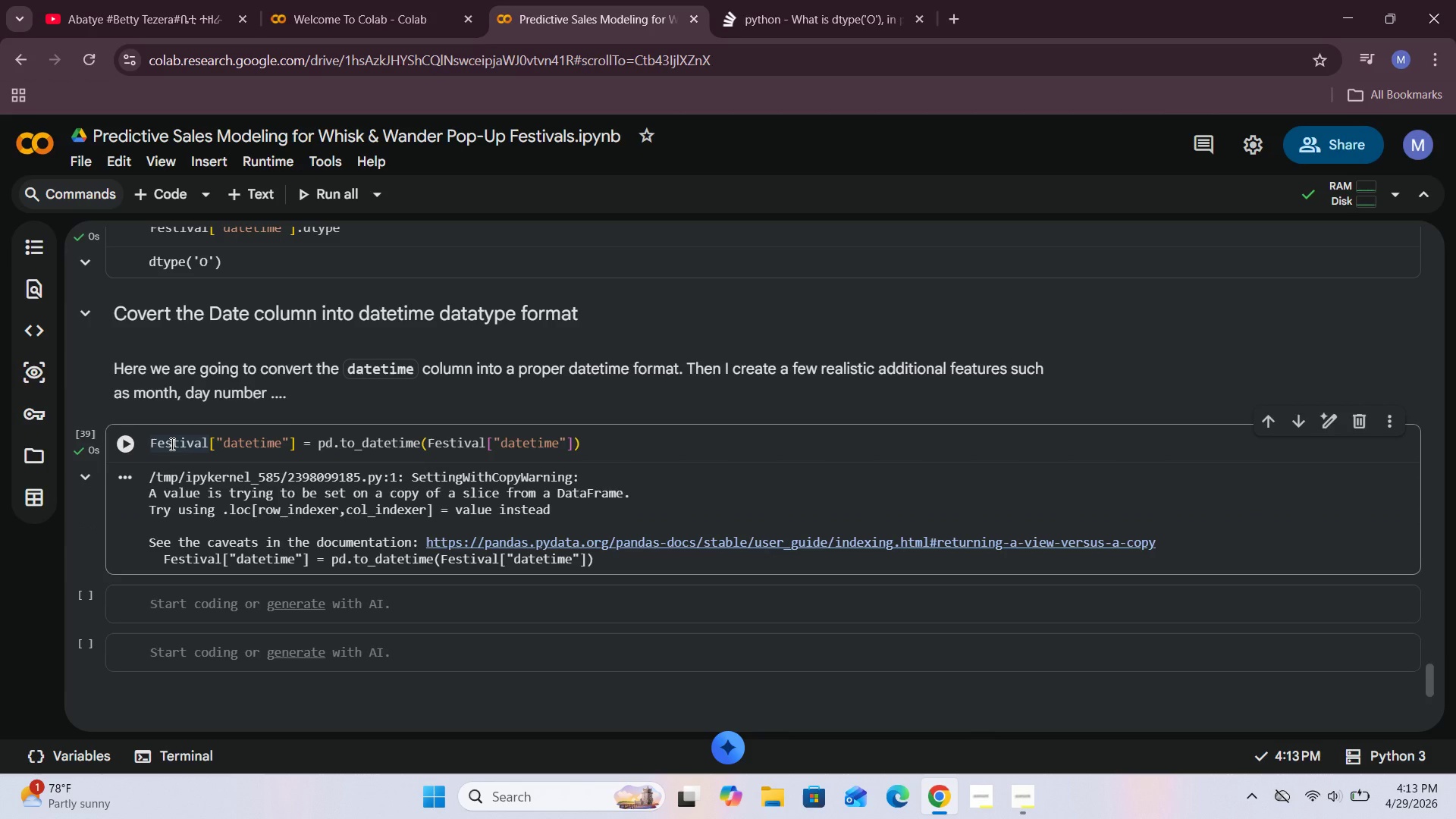 
scroll: coordinate [171, 444], scroll_direction: down, amount: 1.0
 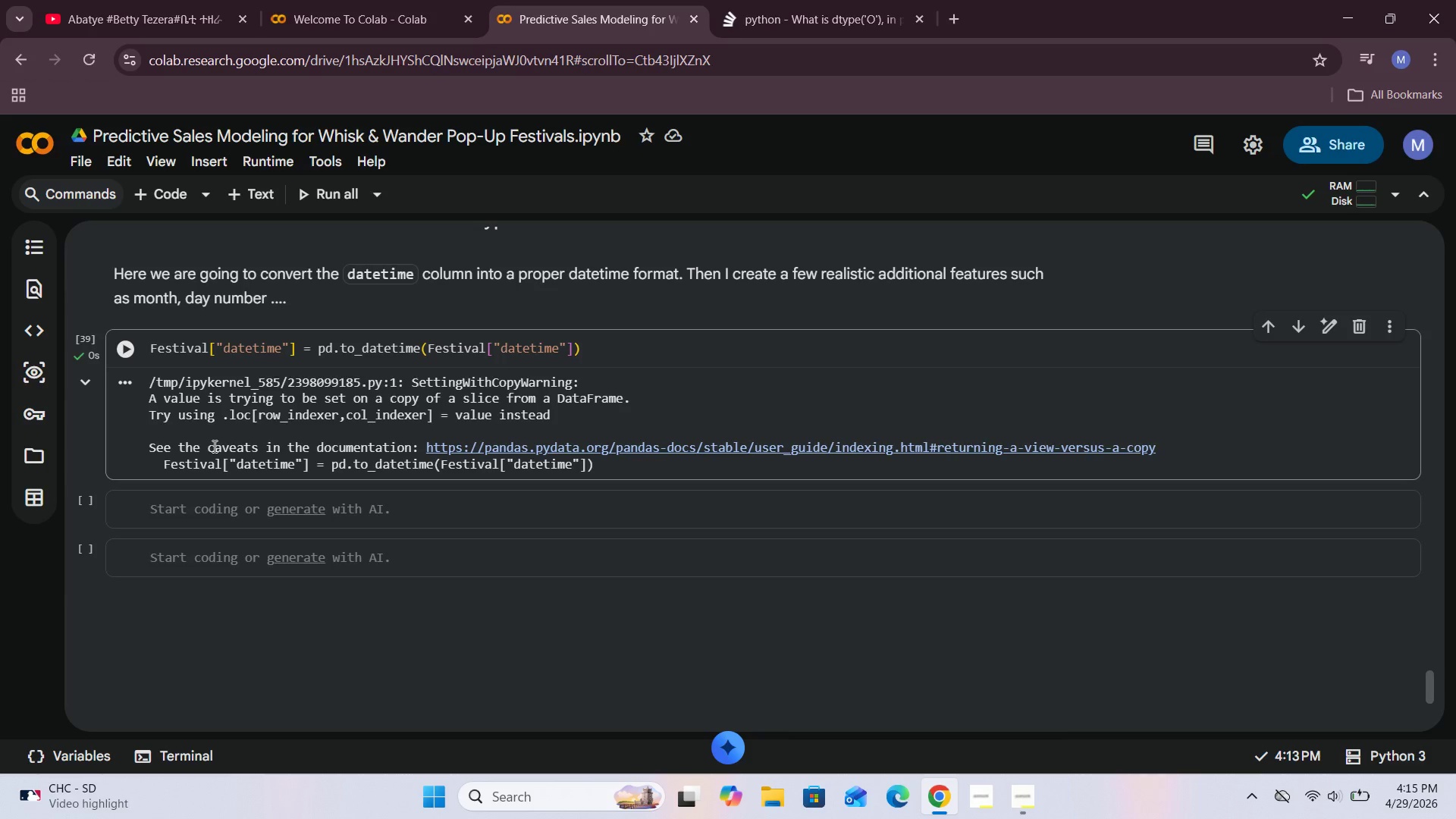 
wait(138.34)
 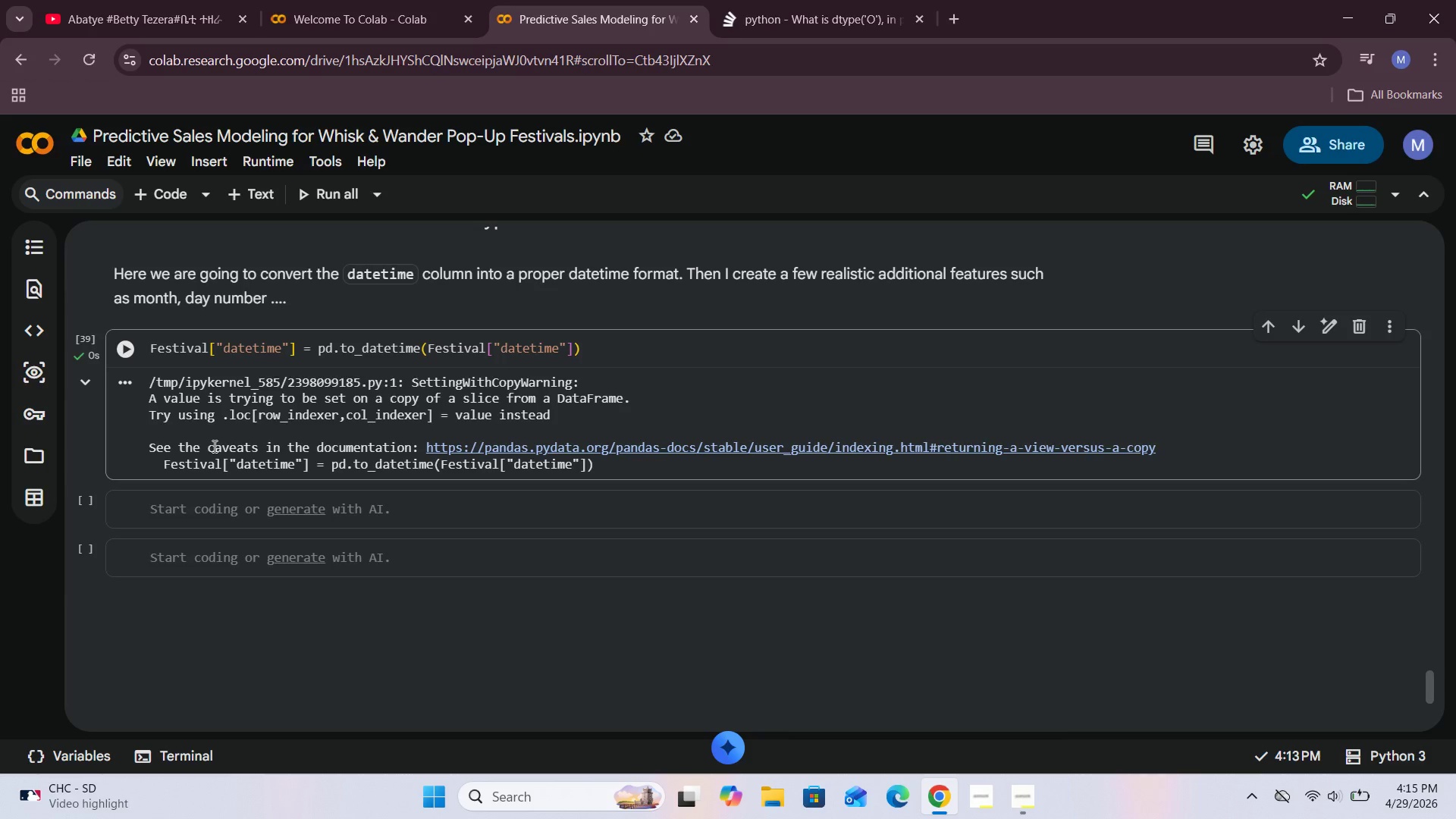 
left_click([1030, 798])